 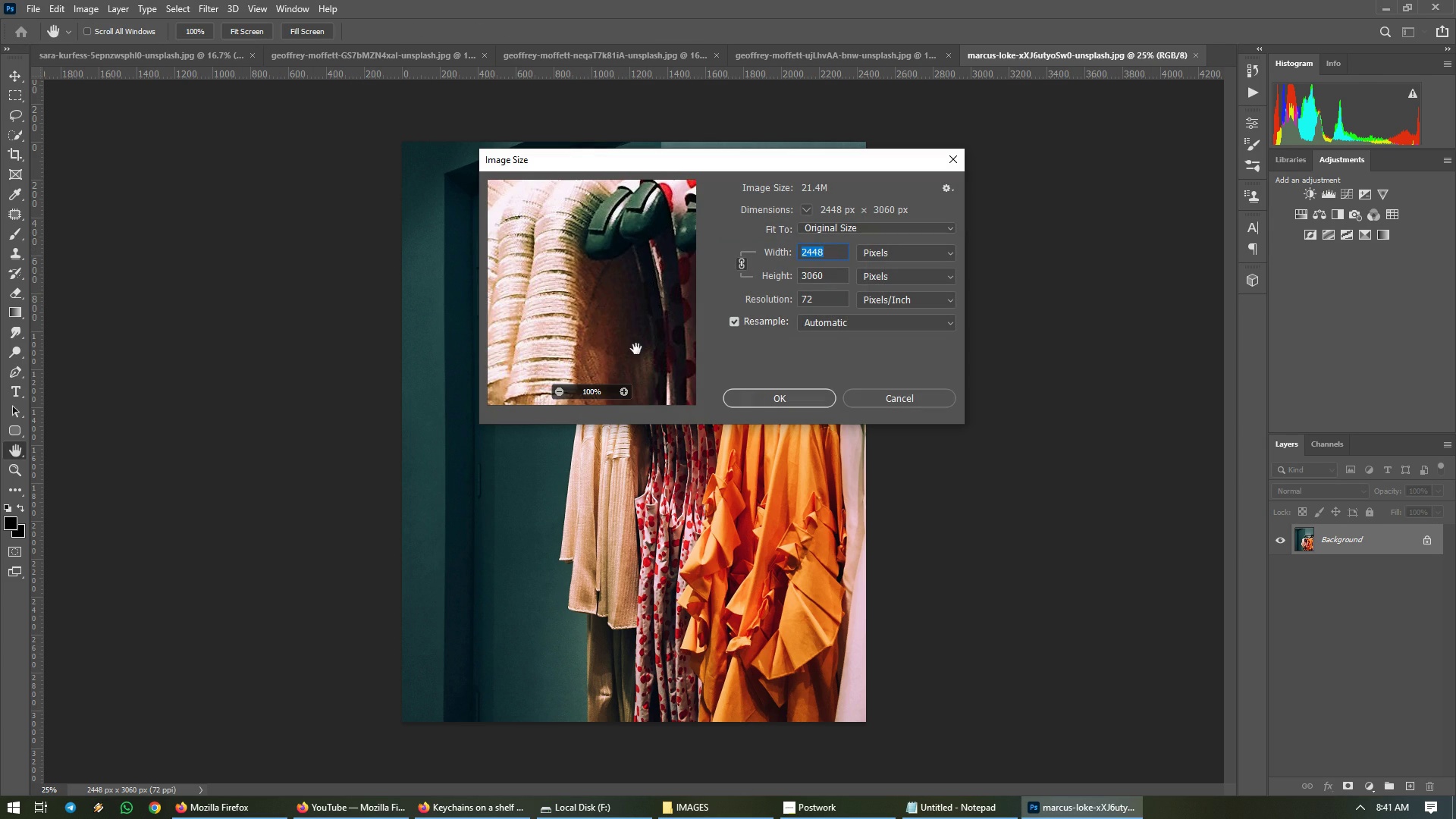 
key(Numpad2)
 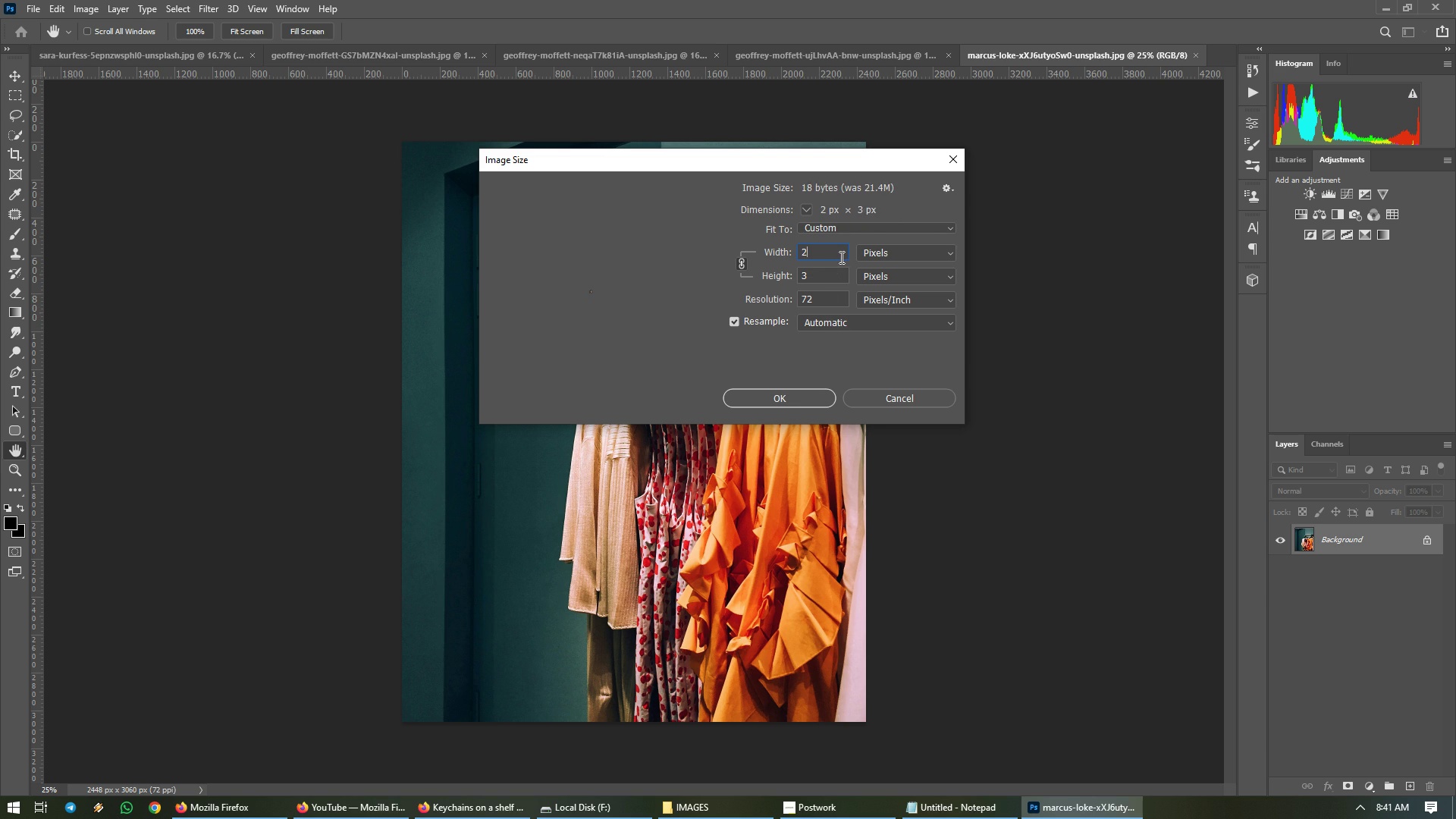 
key(Numpad0)
 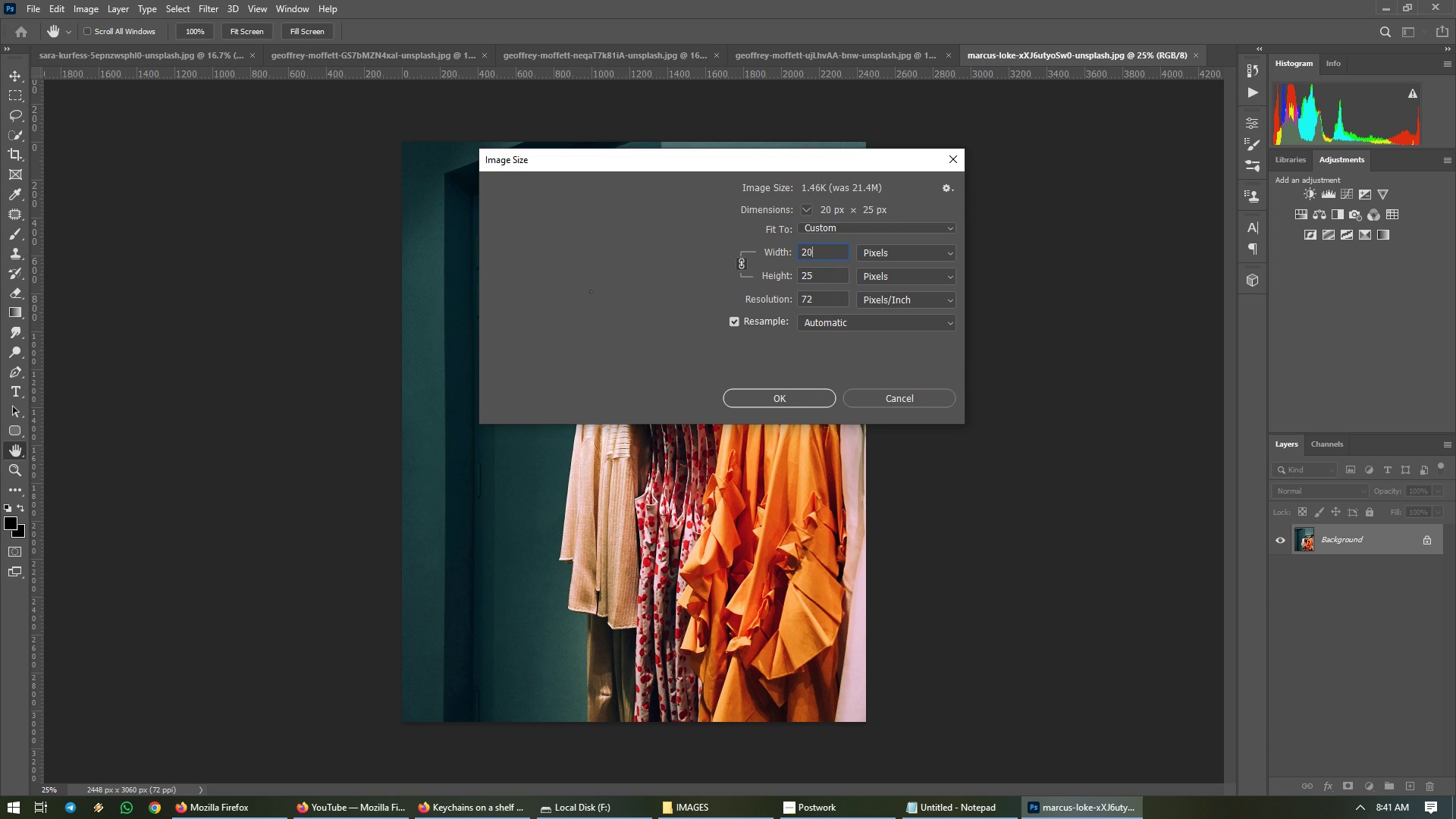 
key(Numpad0)
 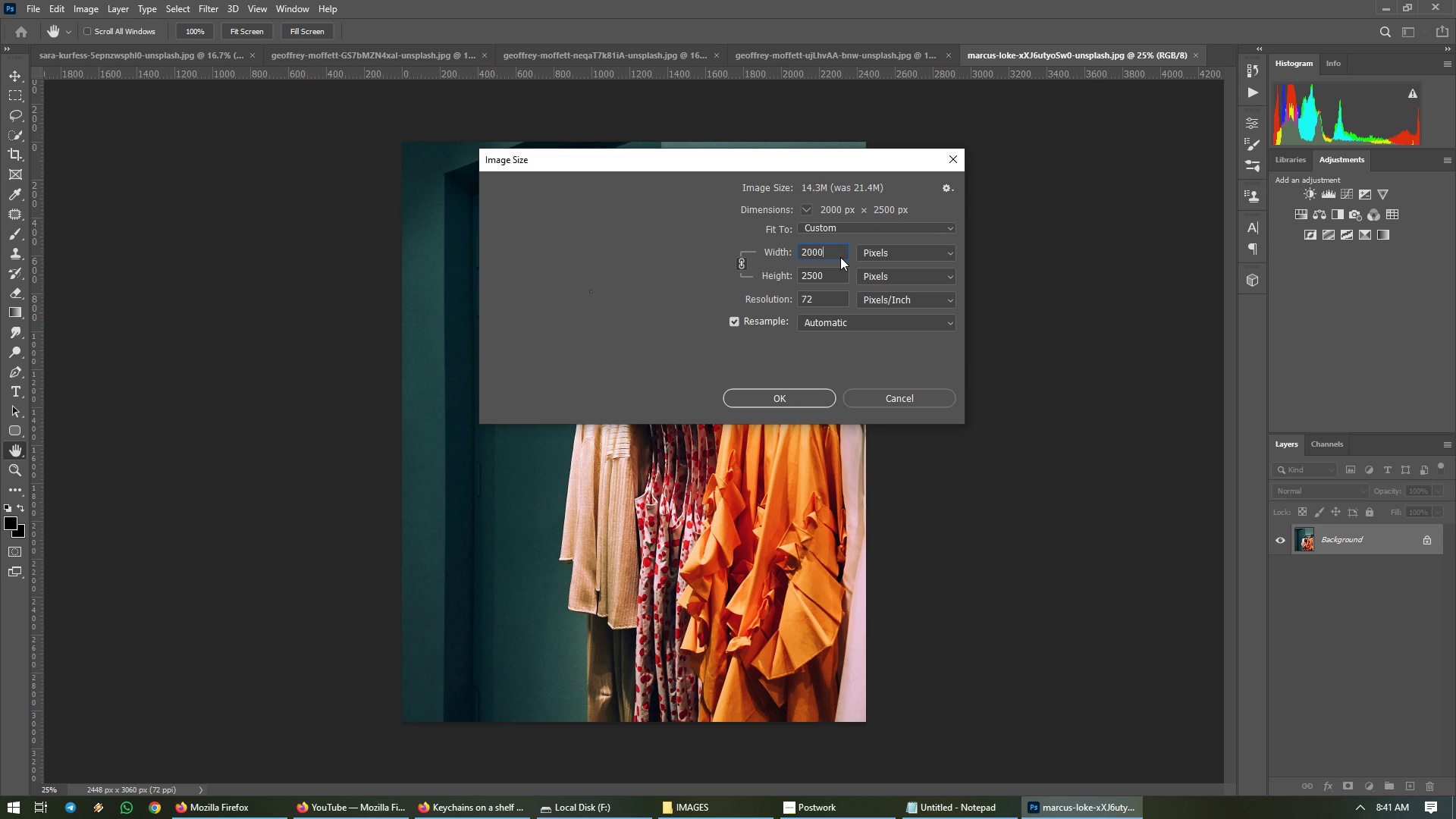 
key(Numpad0)
 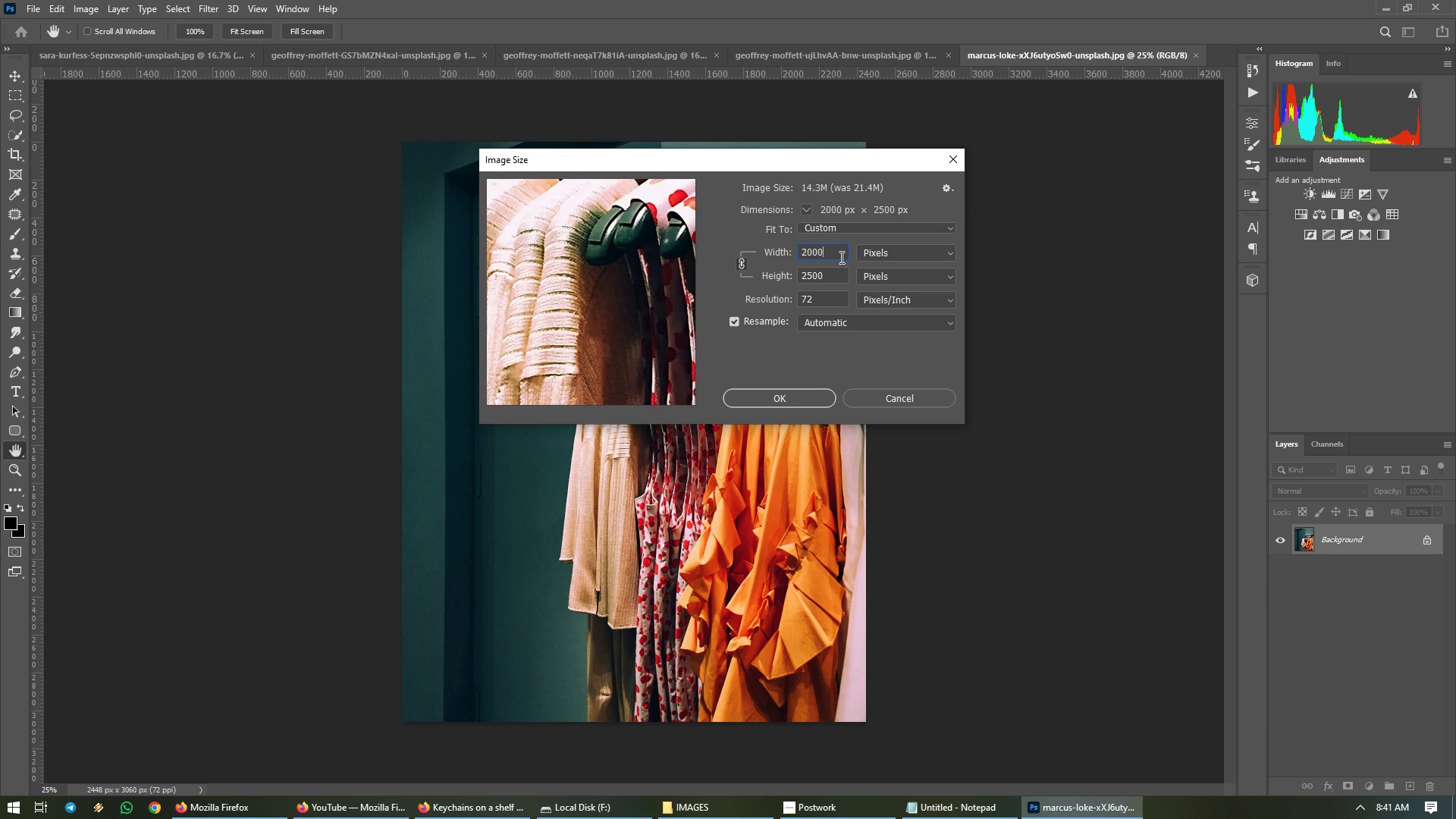 
key(NumpadEnter)
 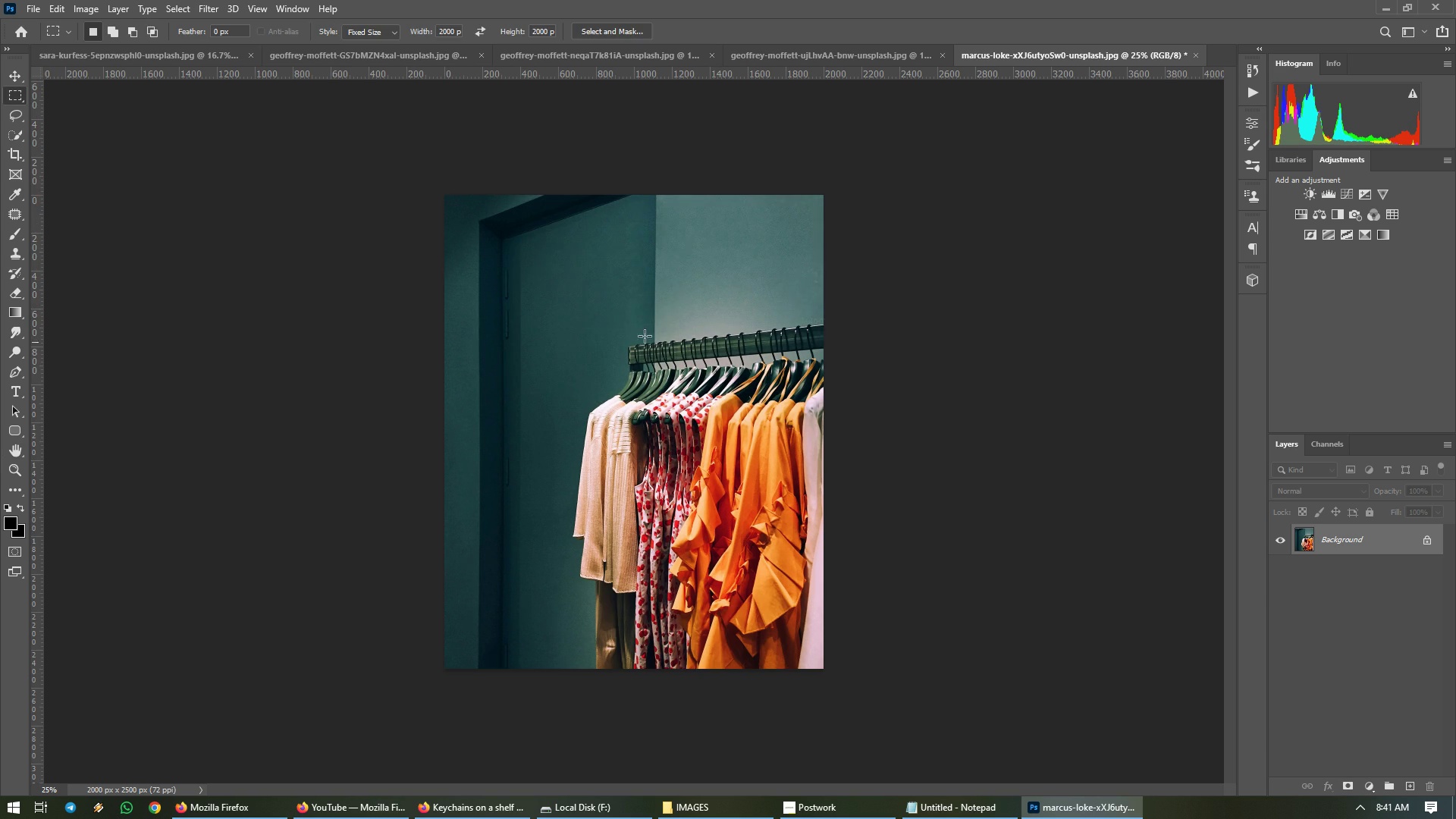 
left_click([634, 325])